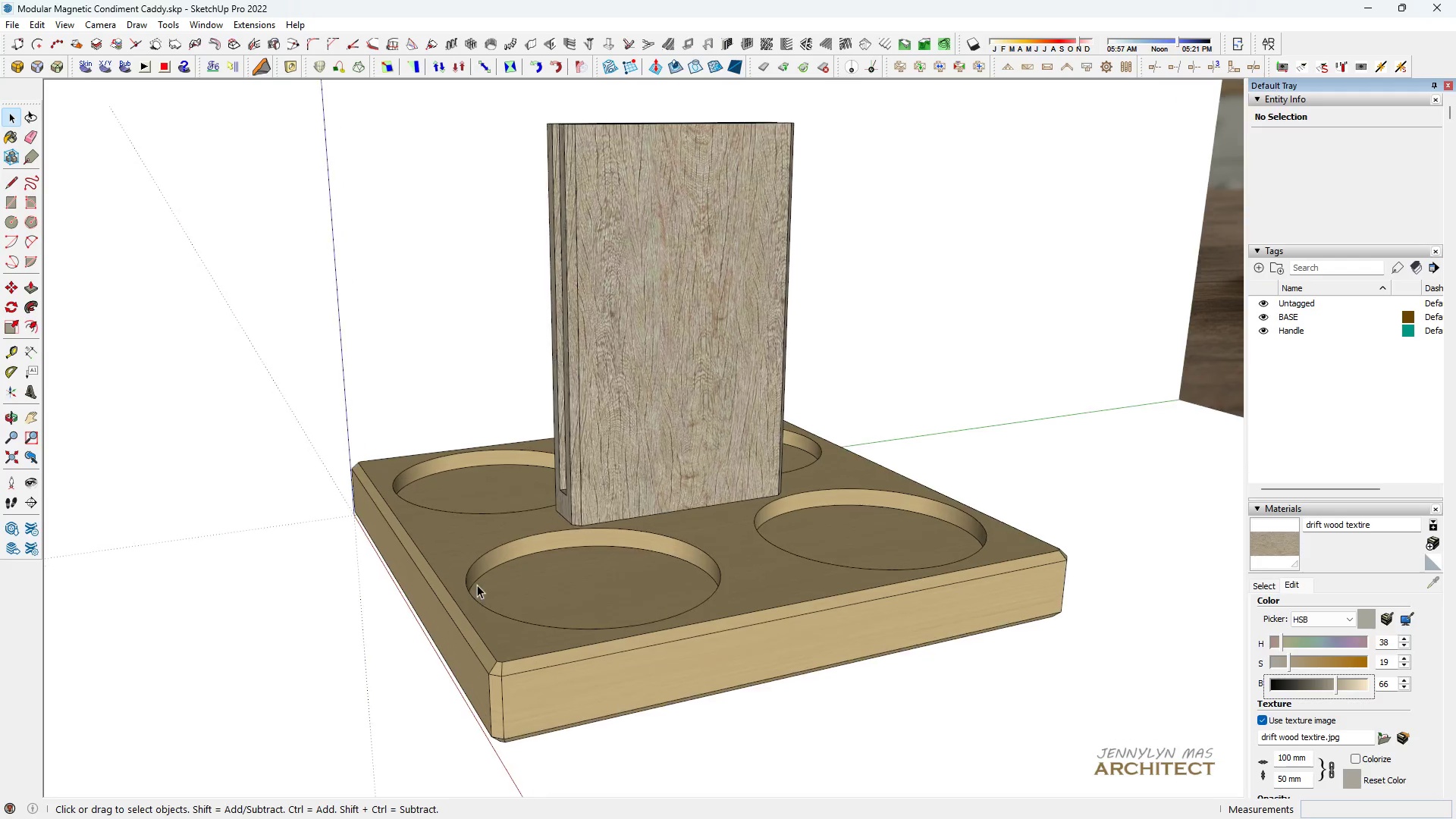 
scroll: coordinate [474, 587], scroll_direction: up, amount: 1.0
 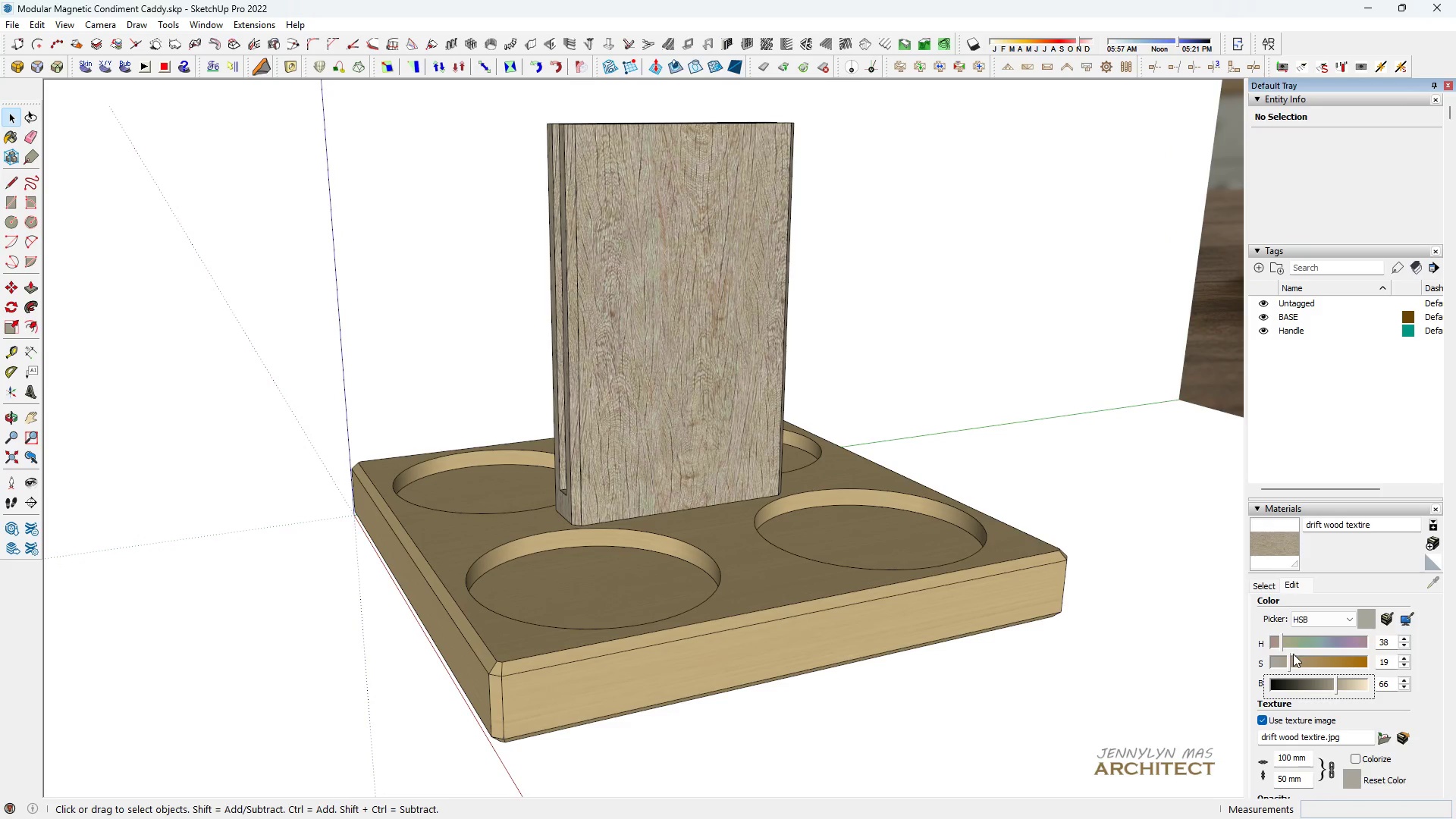 
left_click_drag(start_coordinate=[1282, 664], to_coordinate=[1294, 667])
 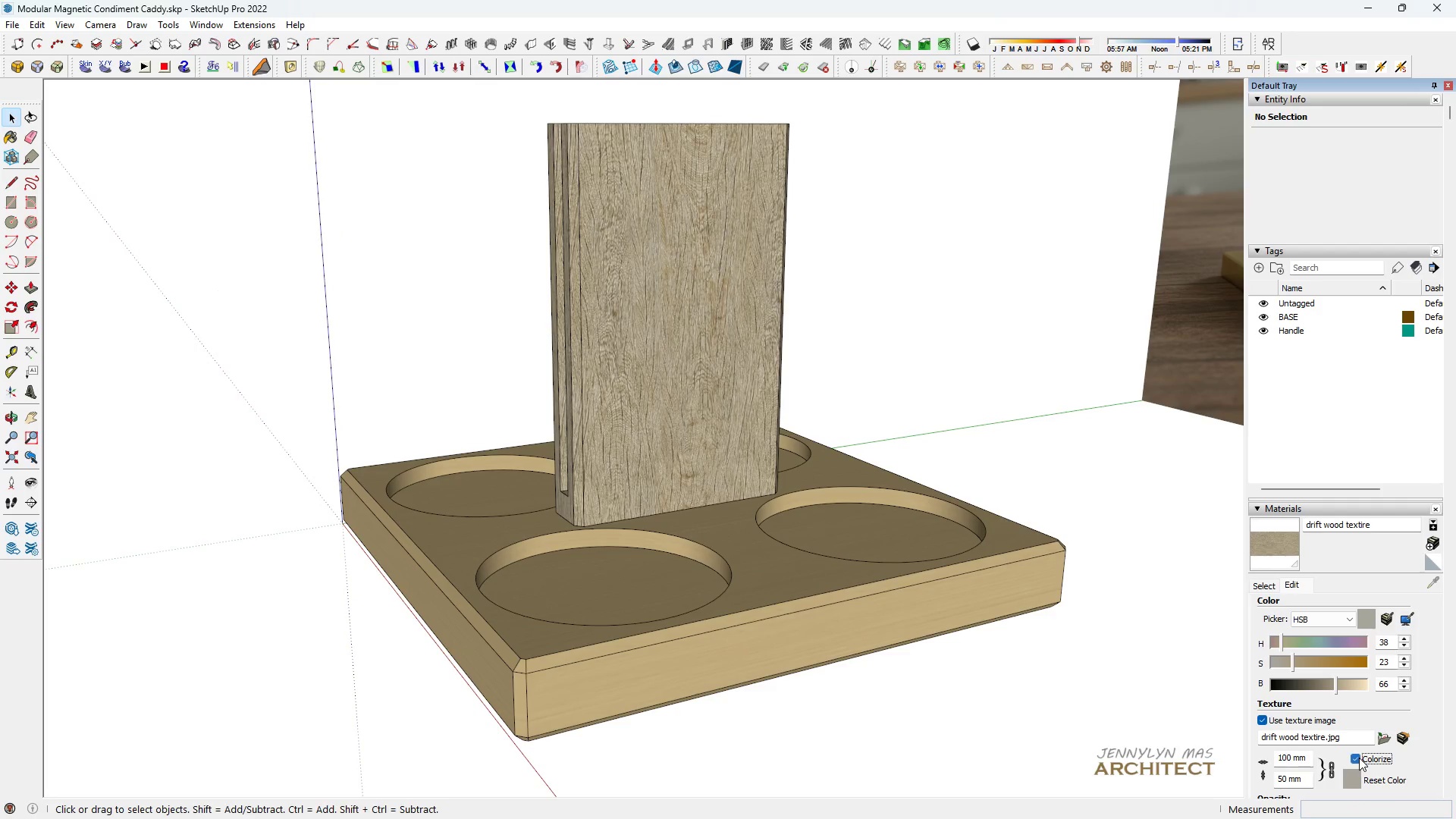 
key(H)
 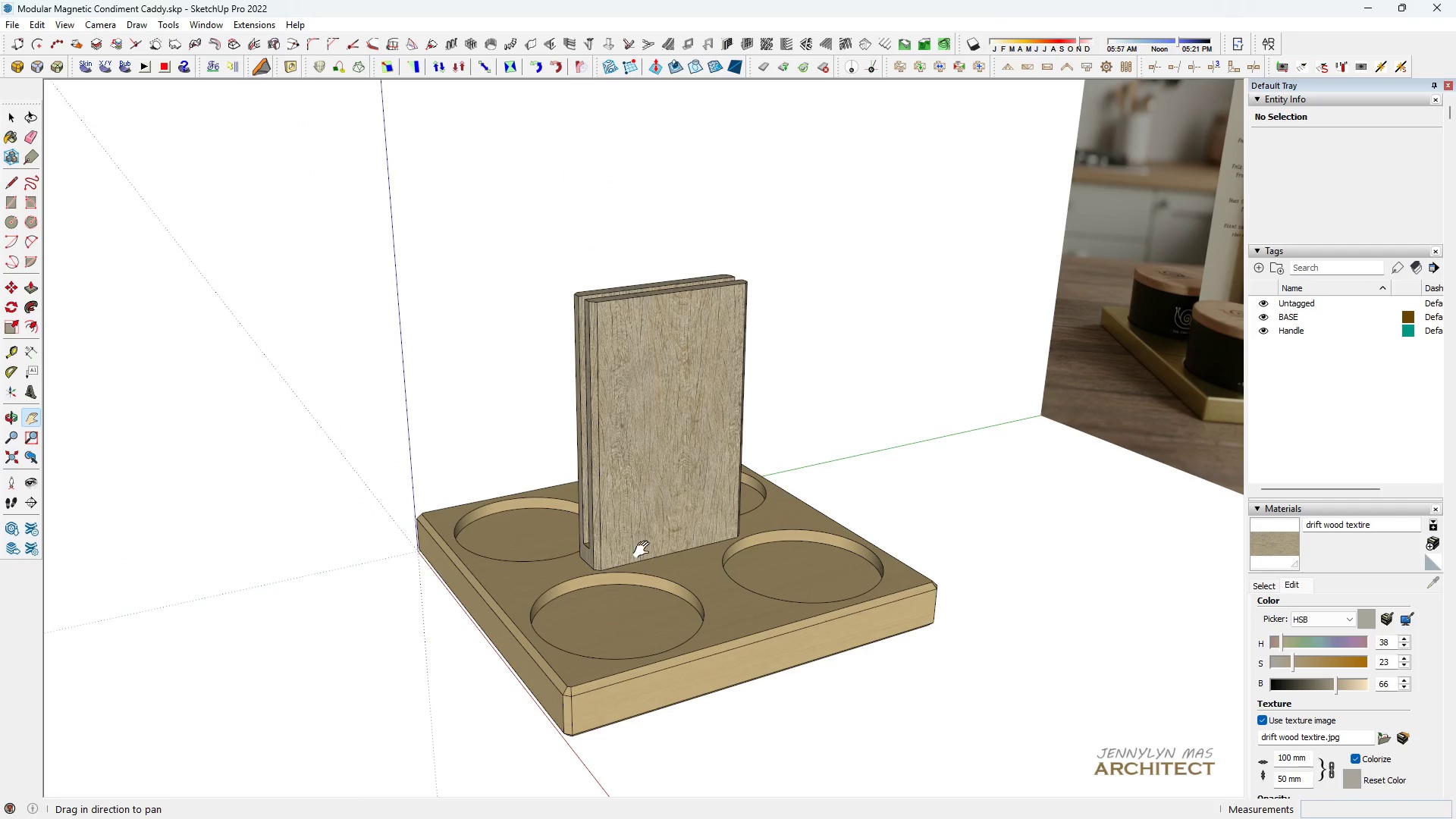 
scroll: coordinate [635, 632], scroll_direction: down, amount: 4.0
 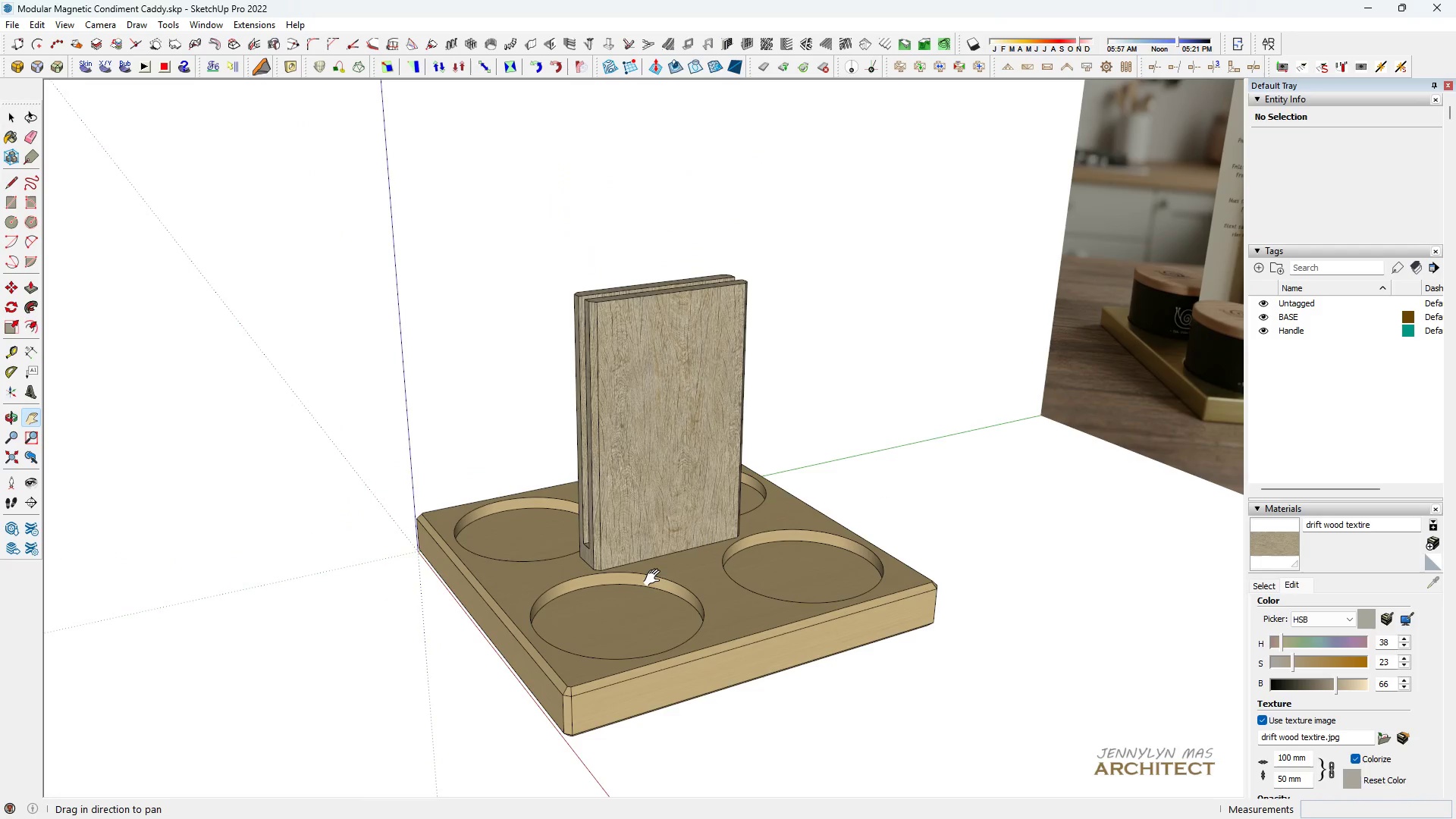 
key(Control+S)
 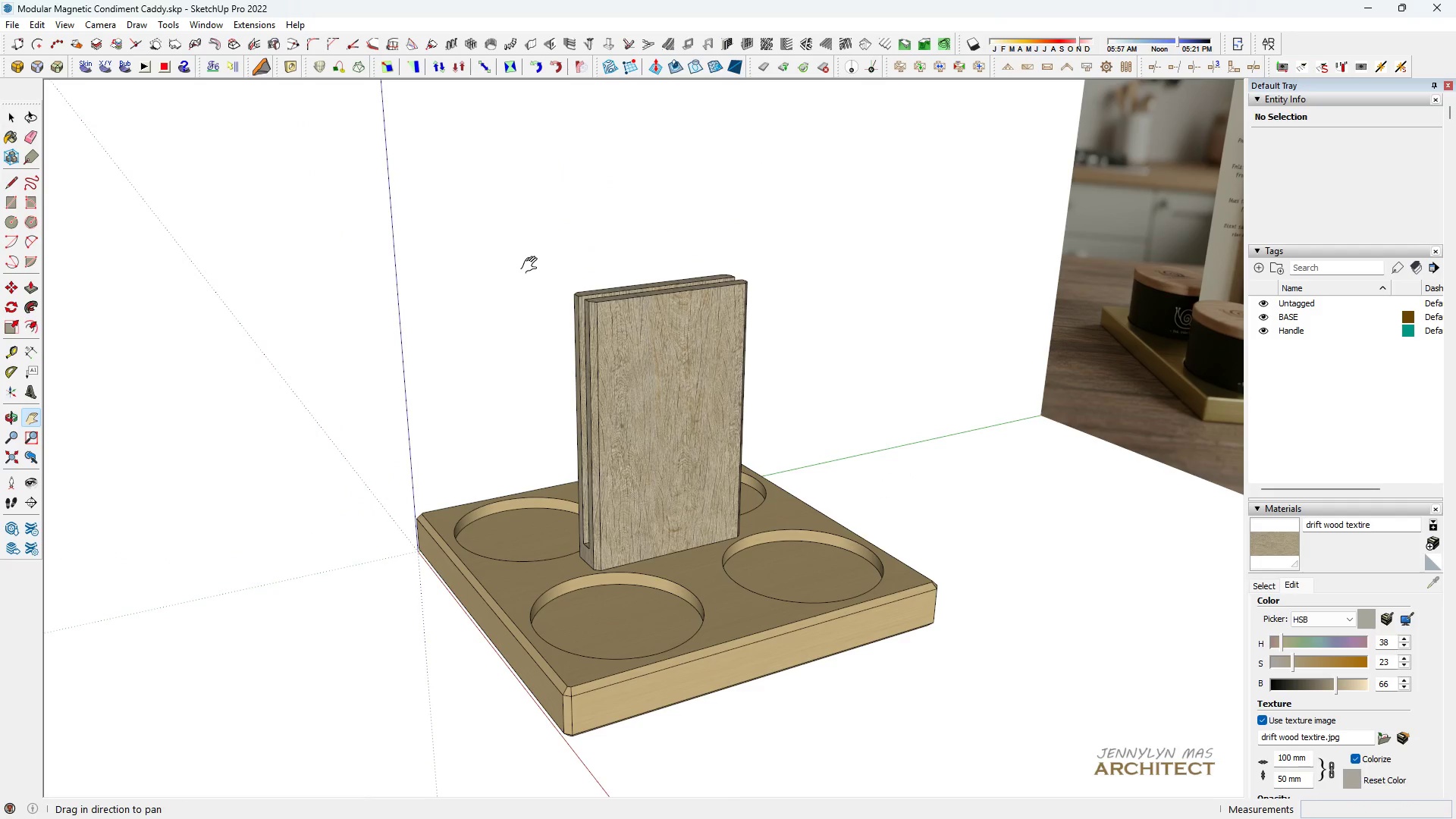 
key(Space)
 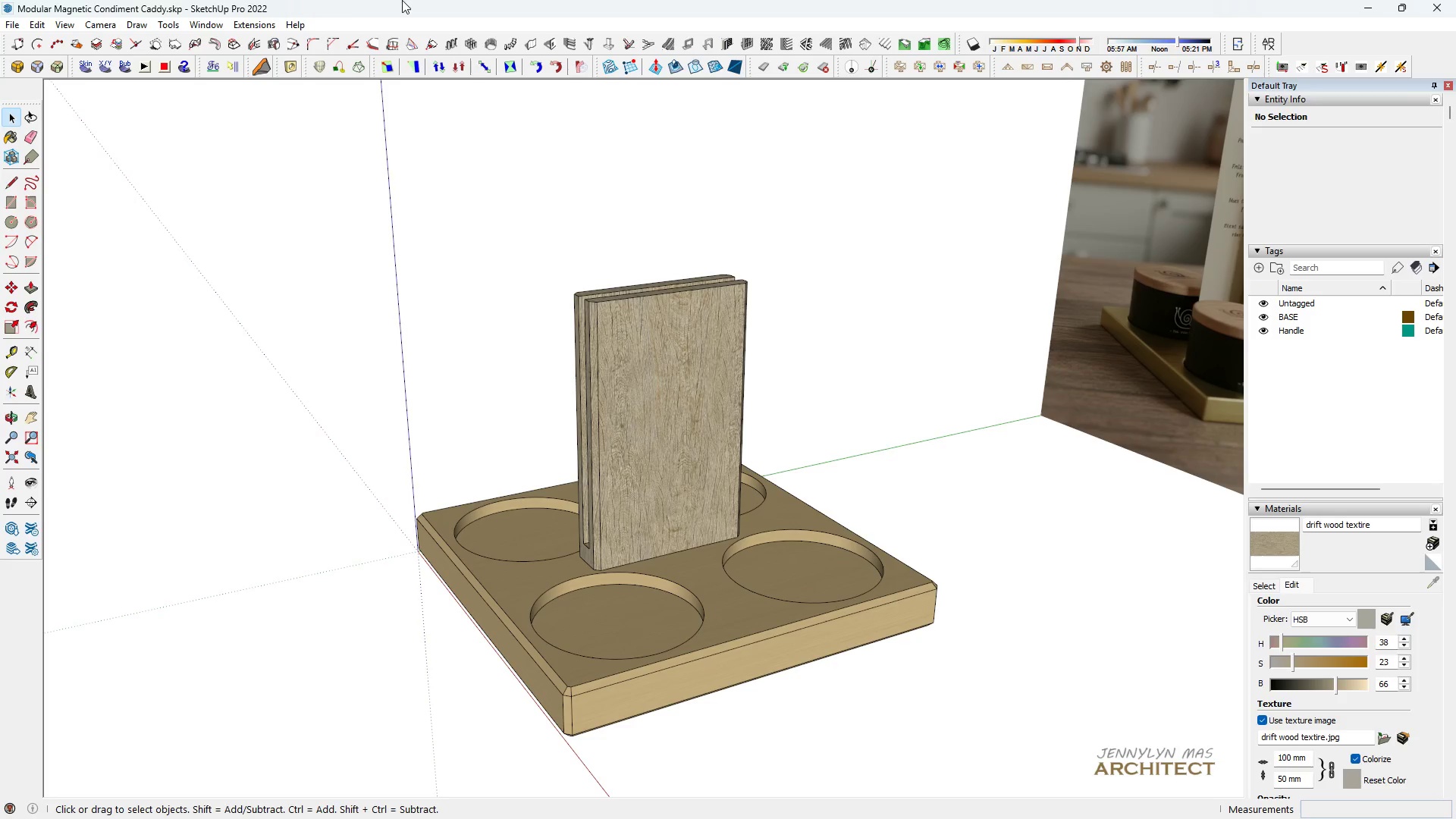 
key(Space)
 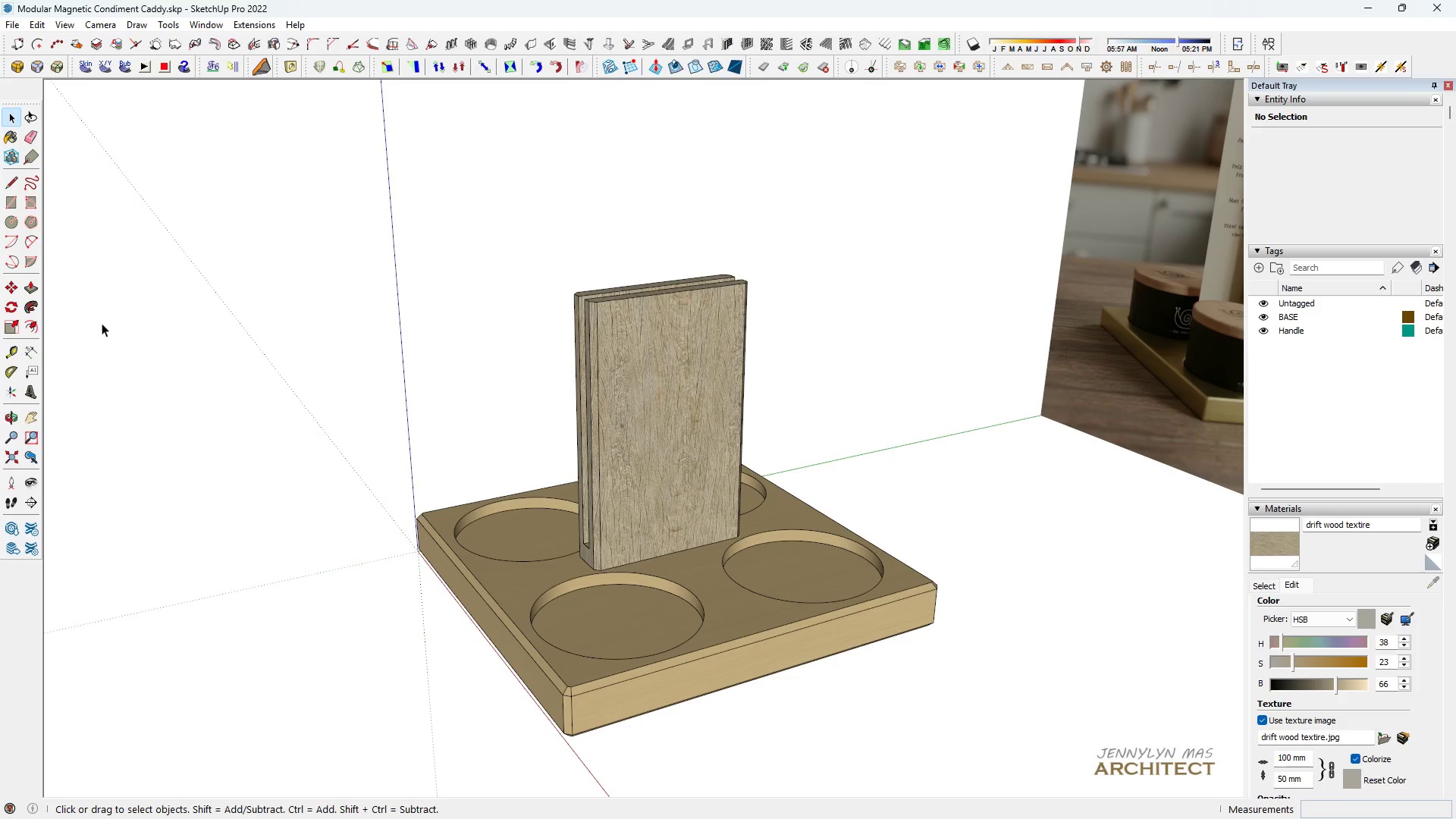 
key(H)
 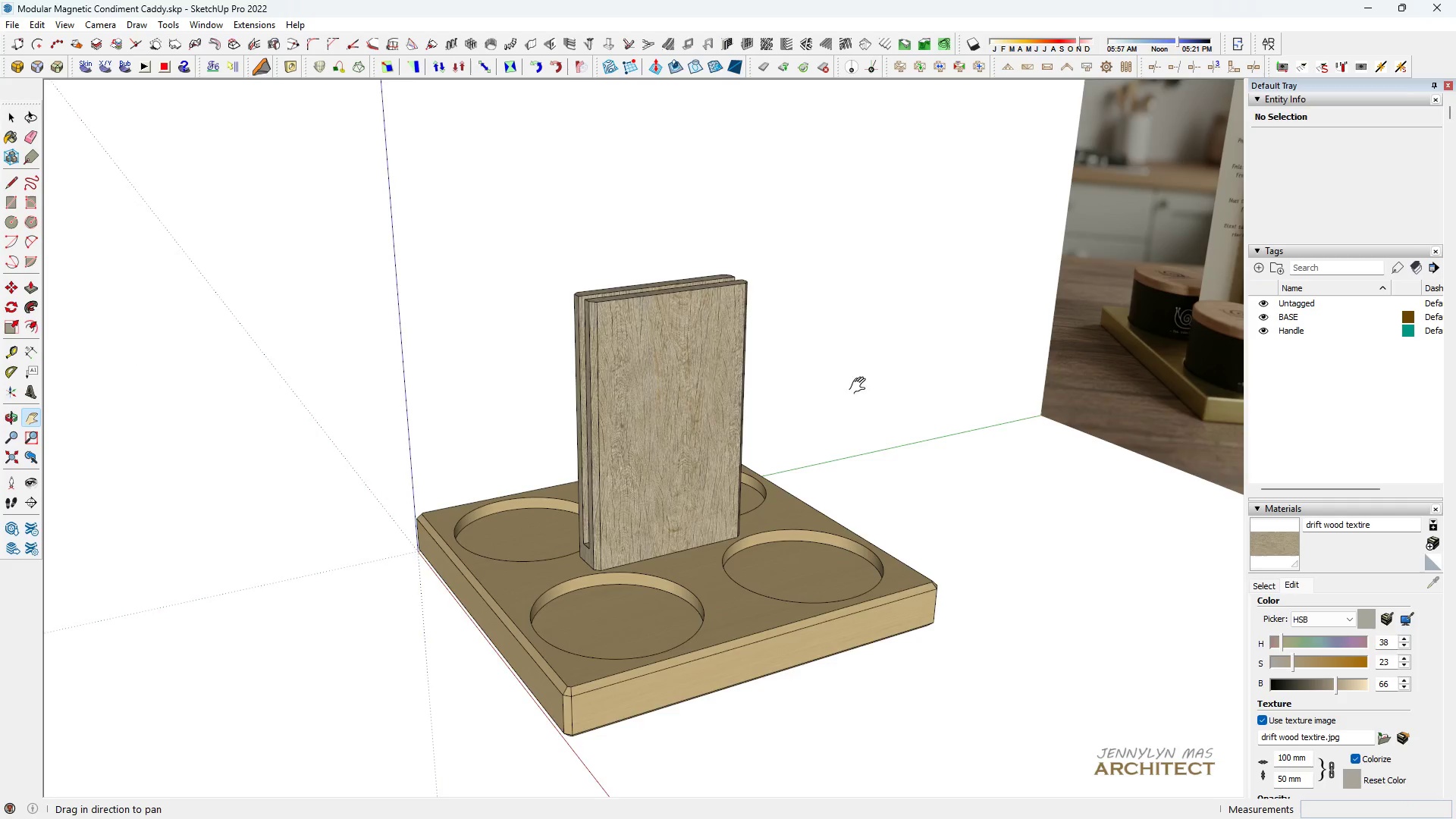 
scroll: coordinate [728, 466], scroll_direction: up, amount: 5.0
 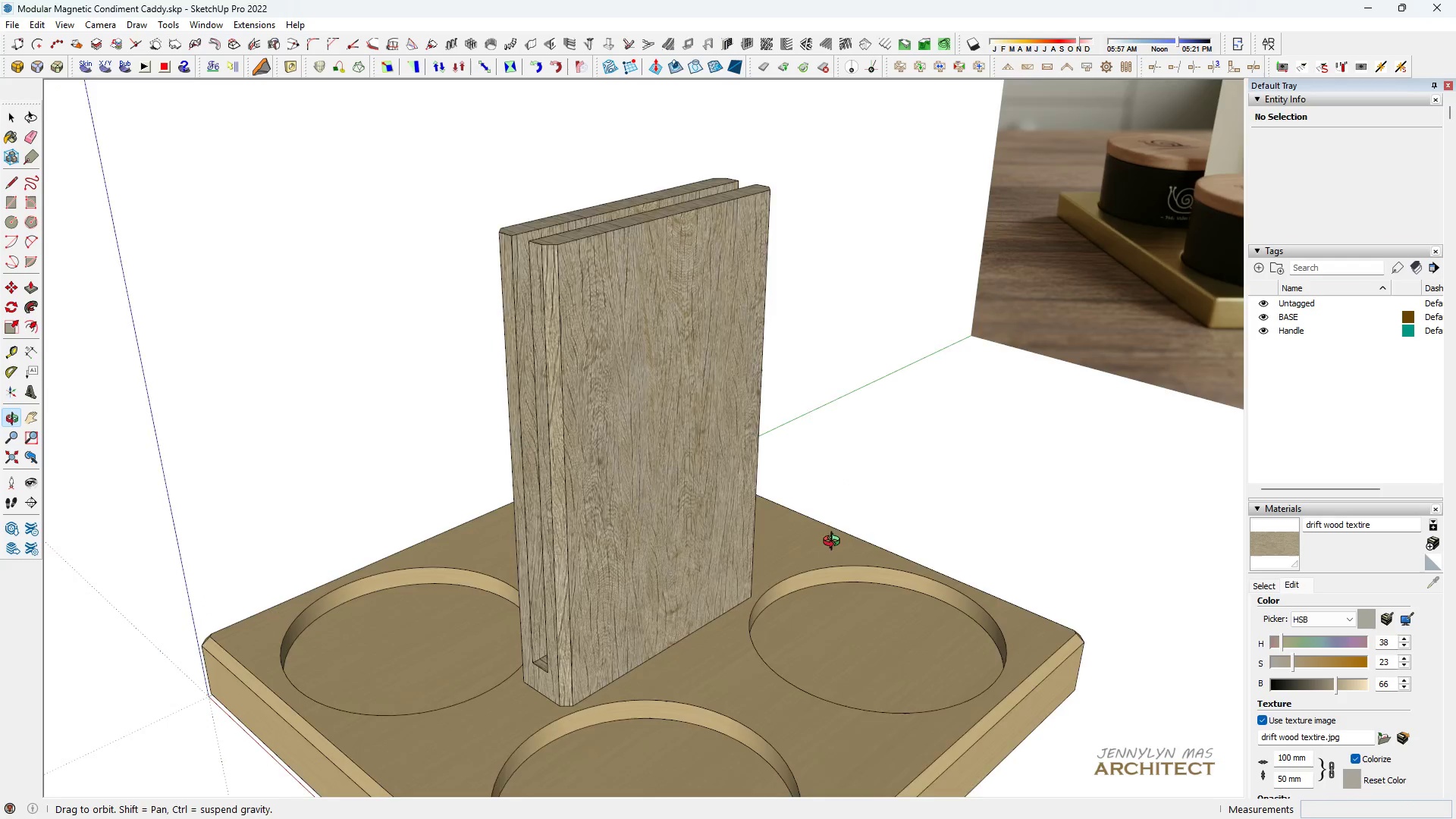 
key(H)
 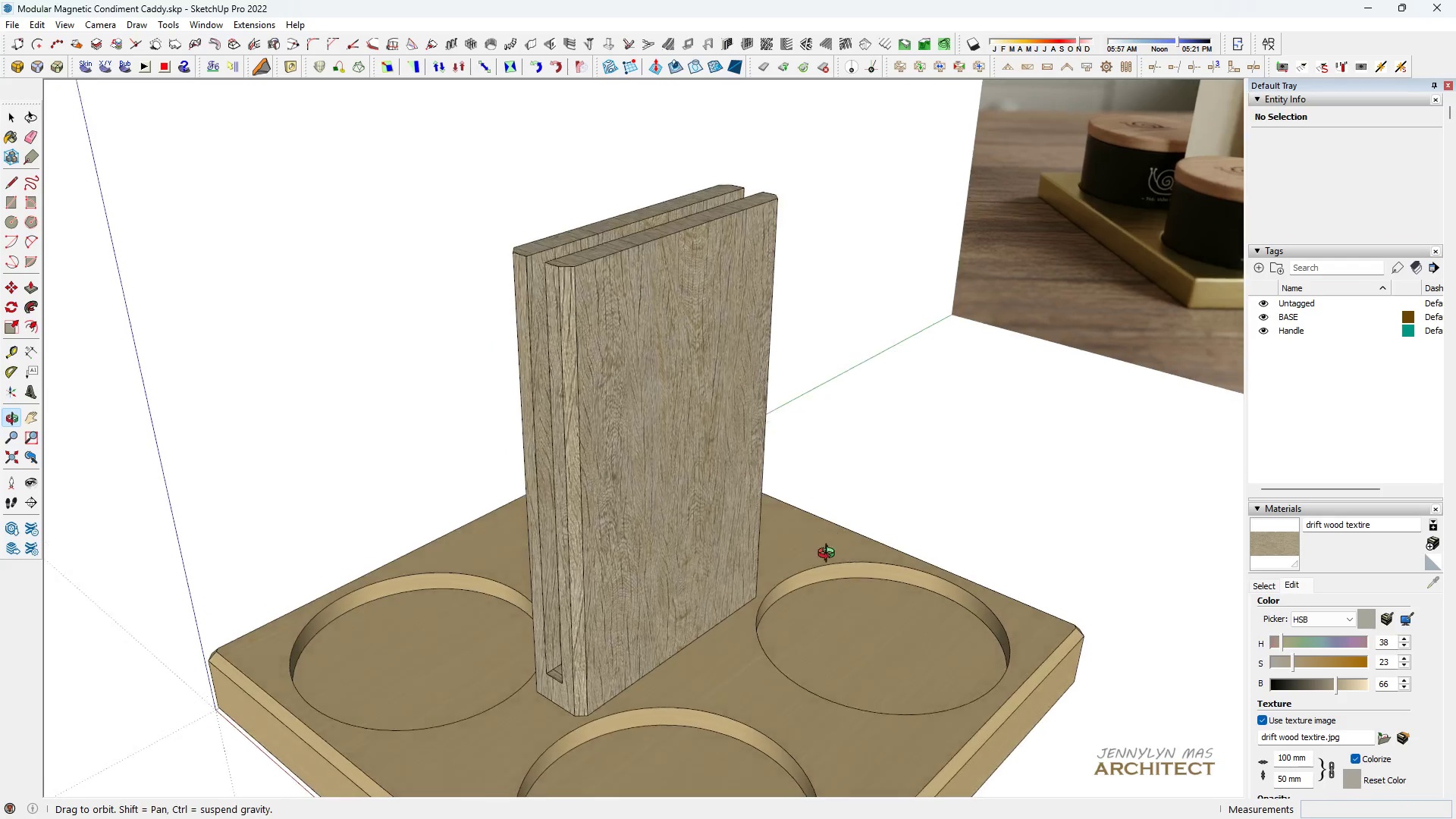 
left_click_drag(start_coordinate=[709, 489], to_coordinate=[594, 428])
 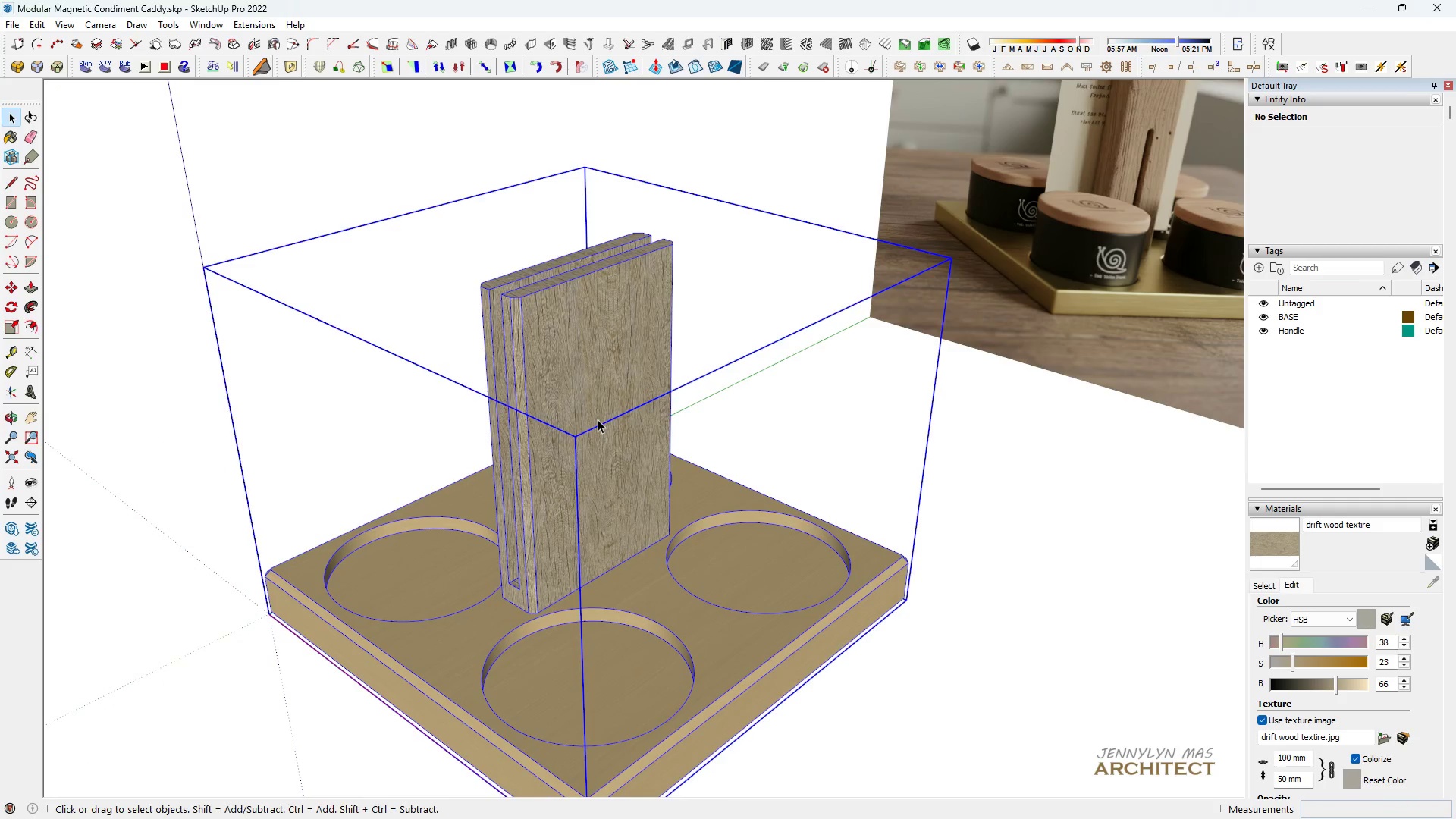 
key(Space)
 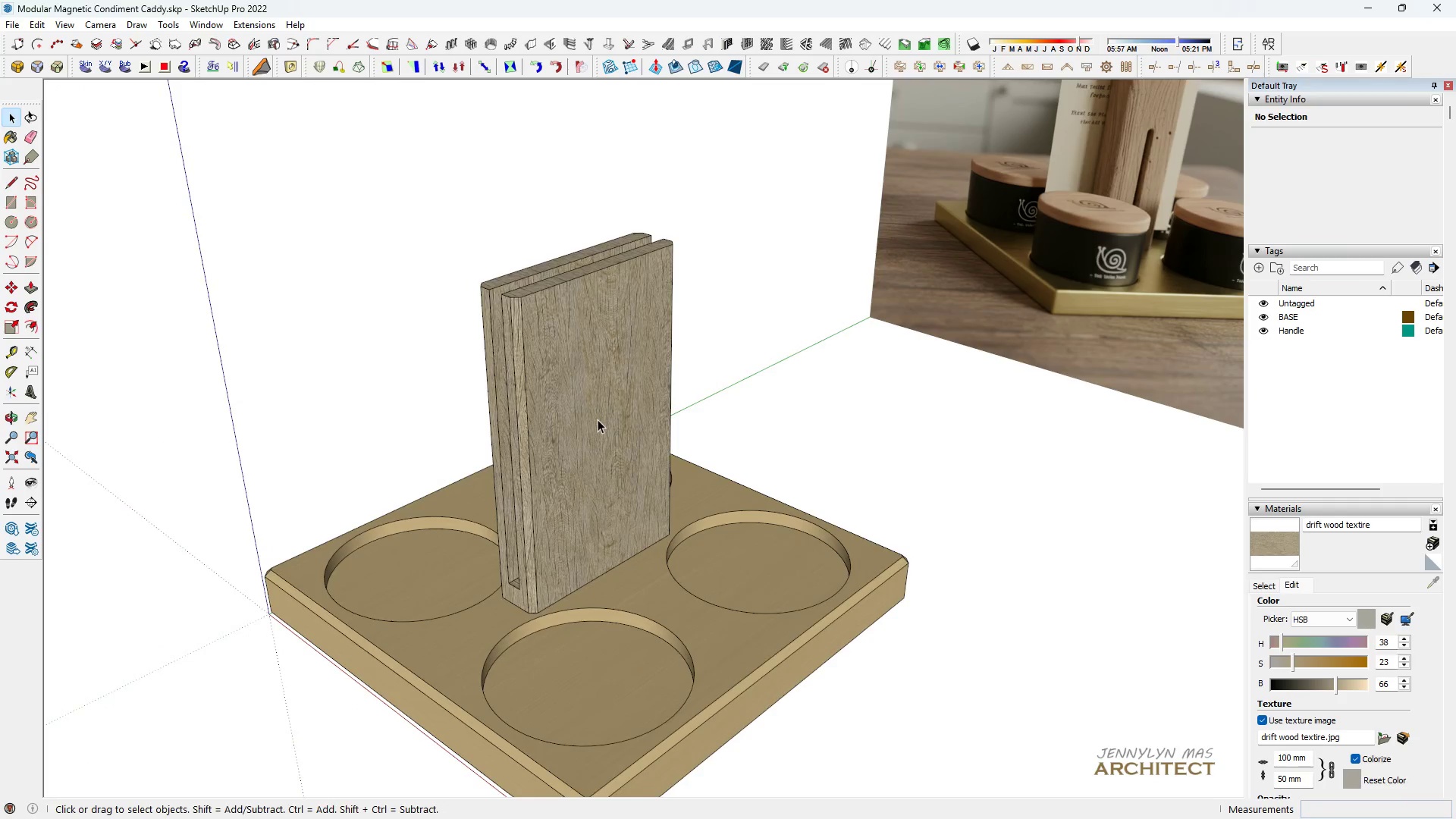 
scroll: coordinate [809, 560], scroll_direction: down, amount: 3.0
 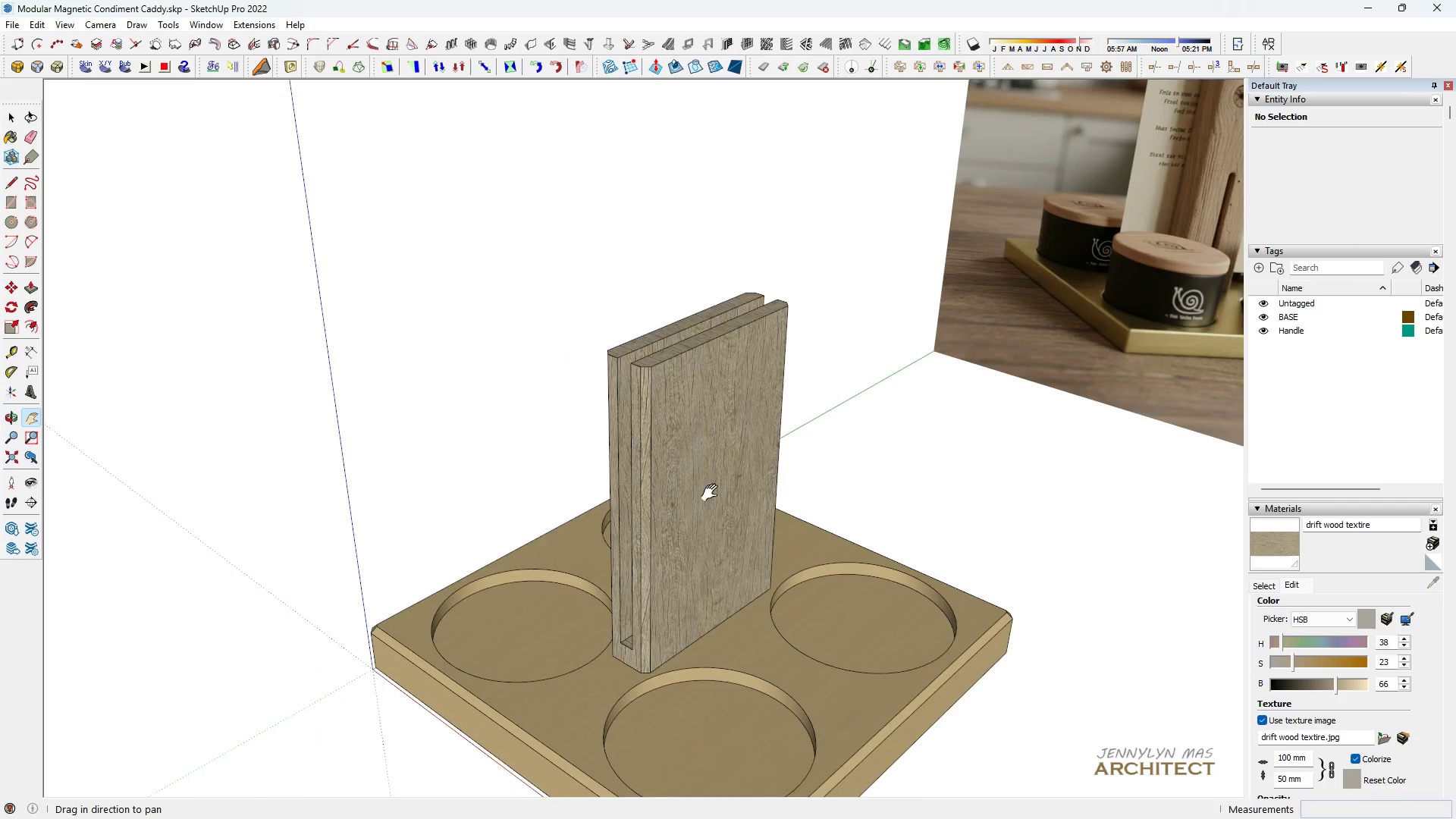 
double_click([598, 419])
 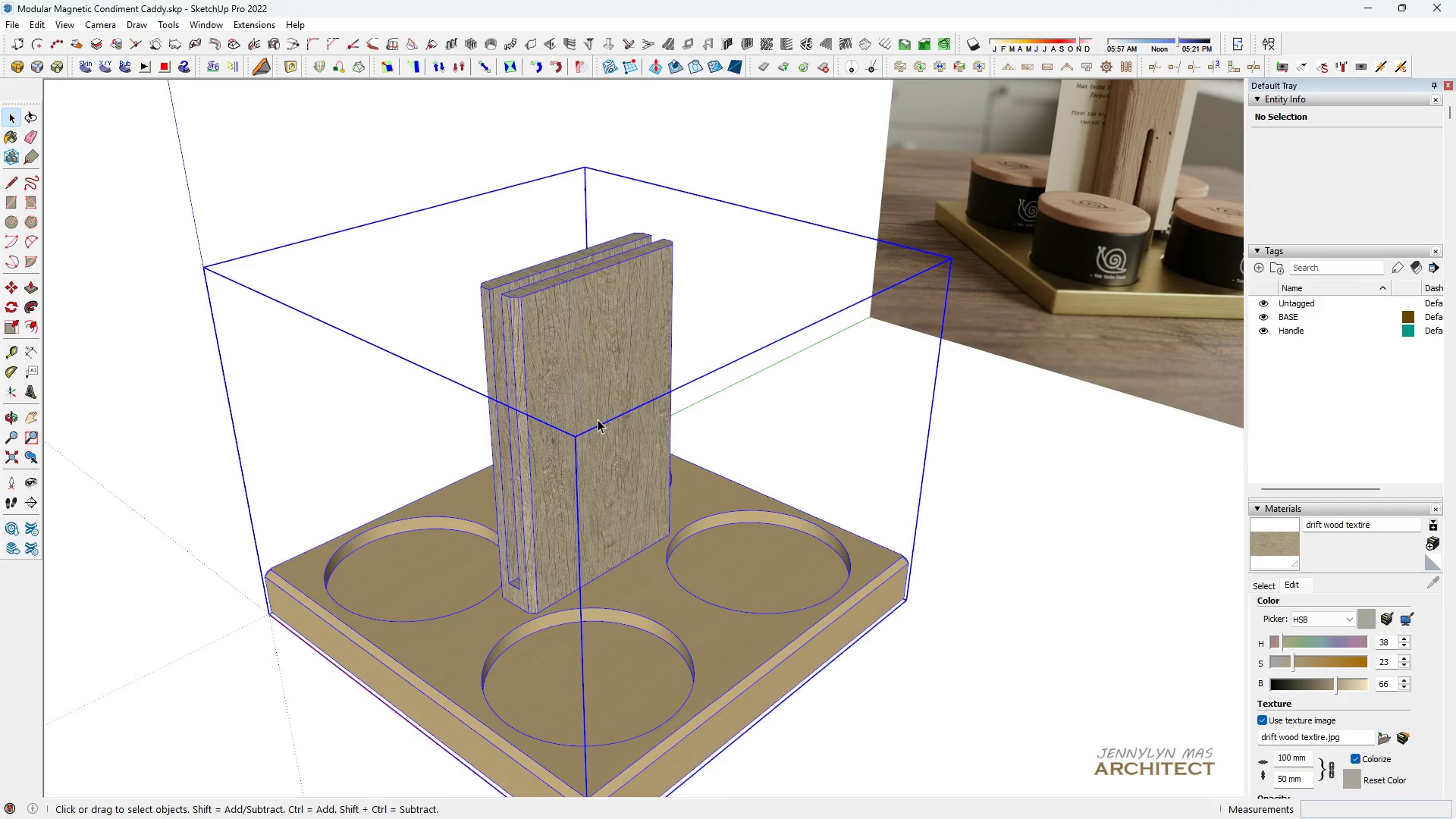 
triple_click([598, 419])
 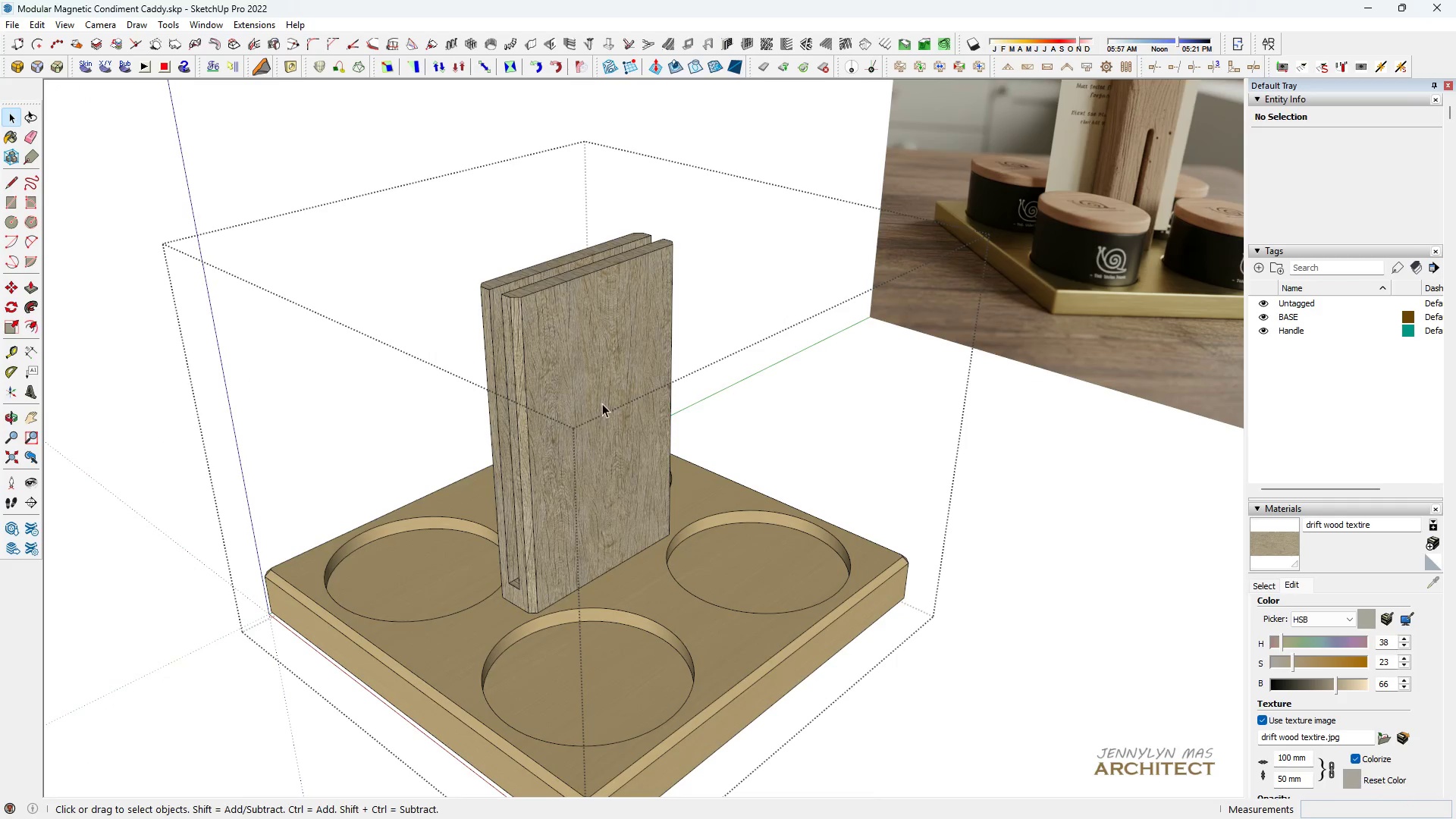 
triple_click([602, 403])
 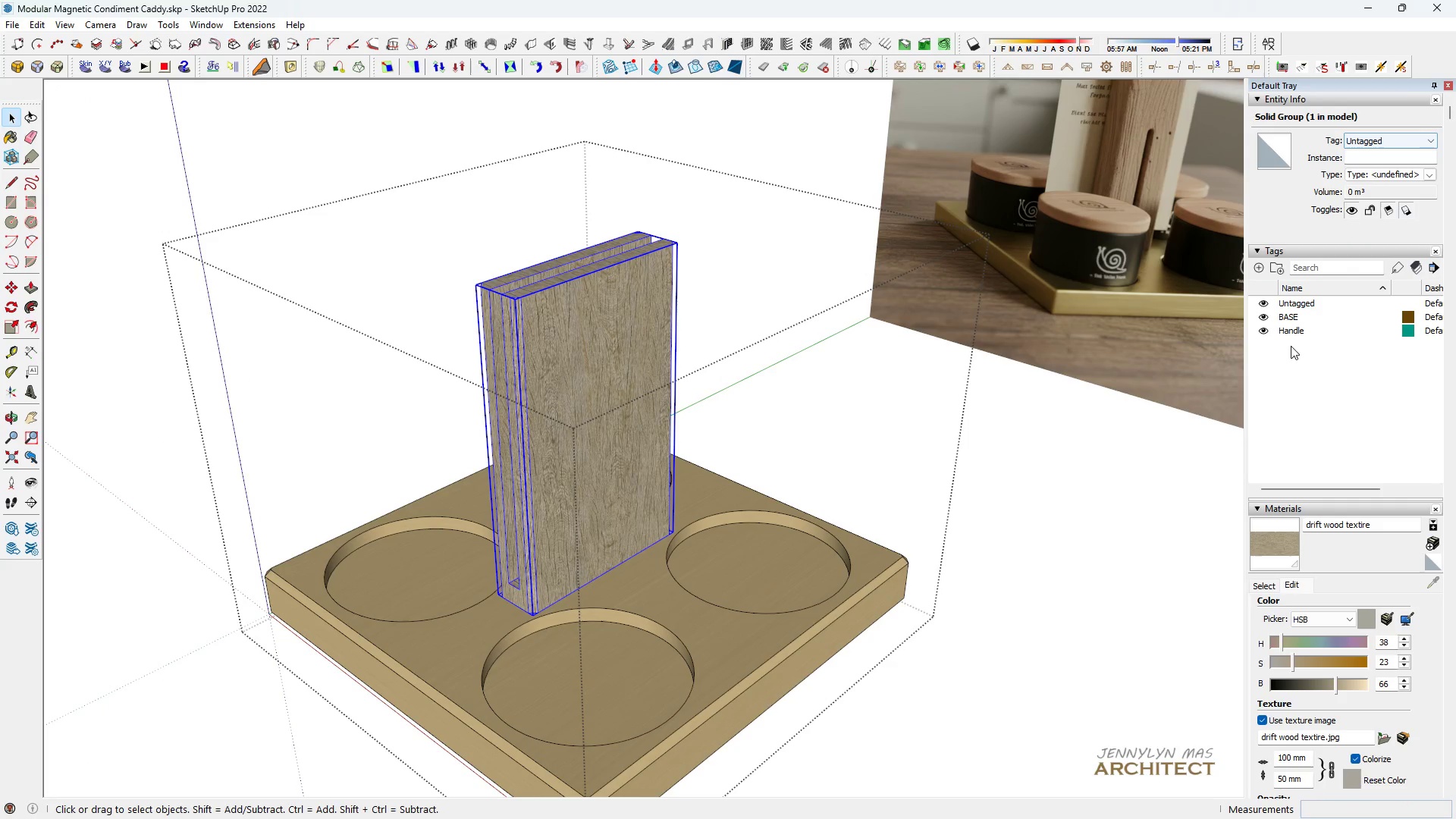 
double_click([1296, 333])
 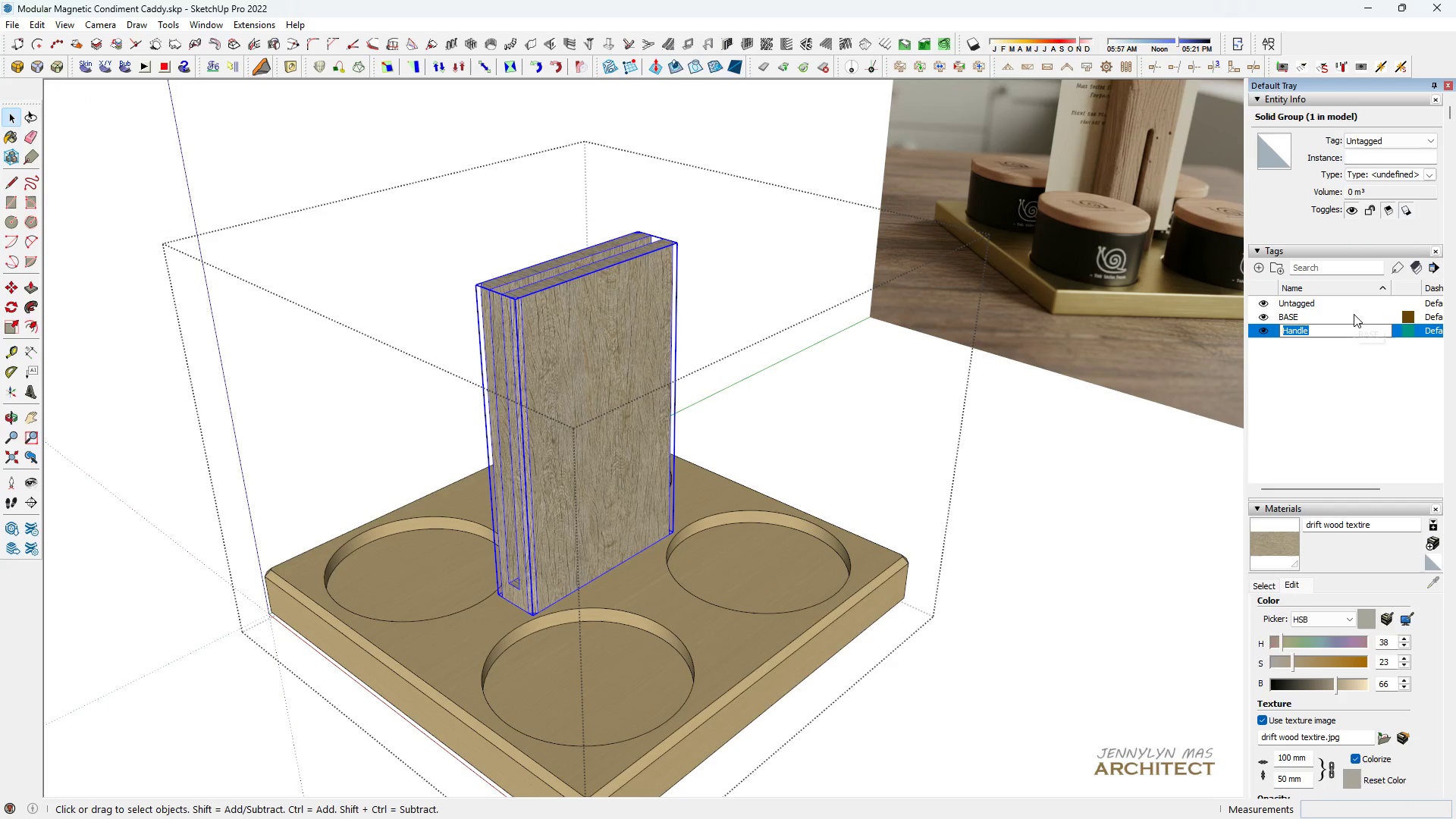 
type(HANDLE)
 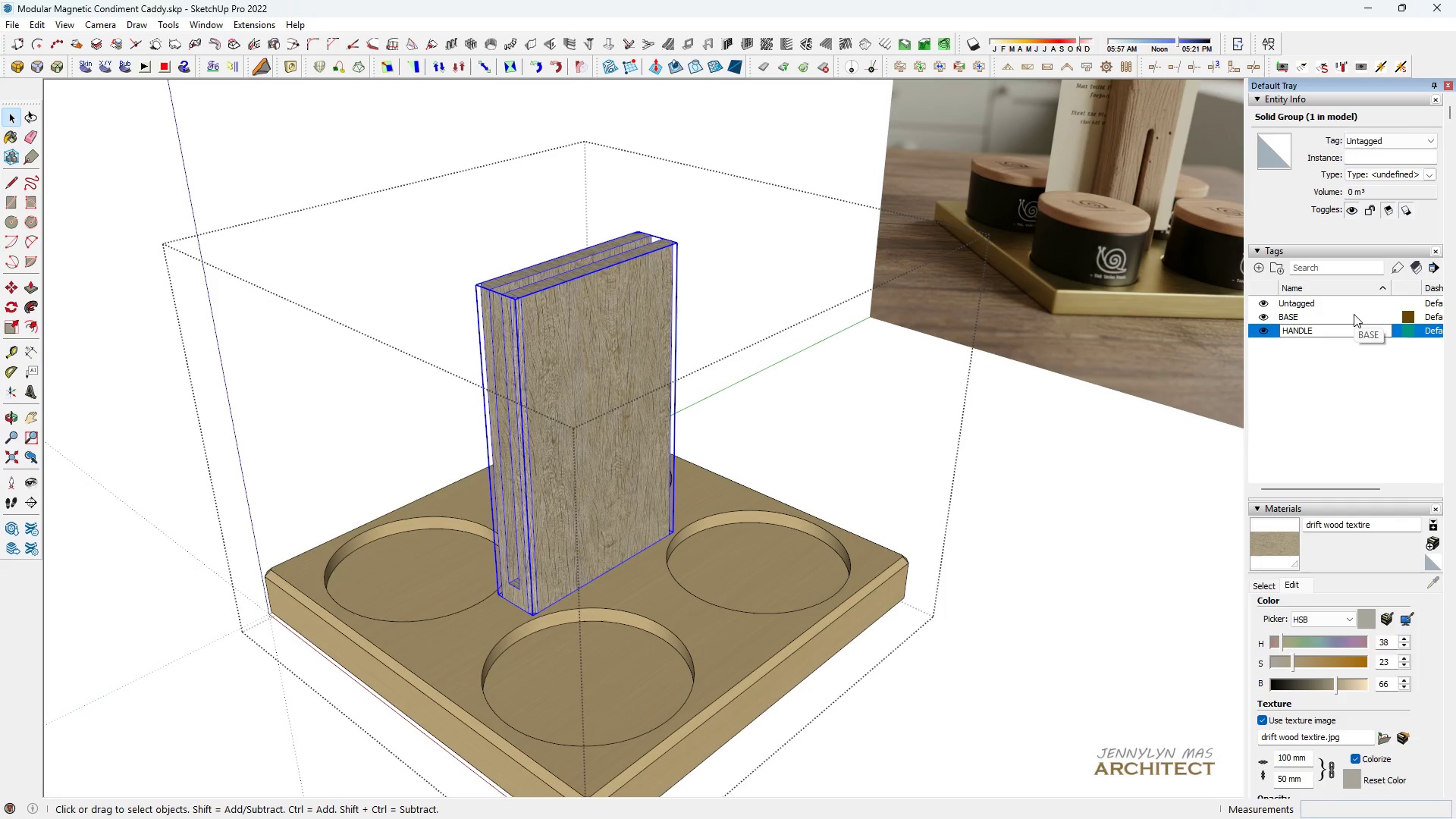 
key(Enter)
 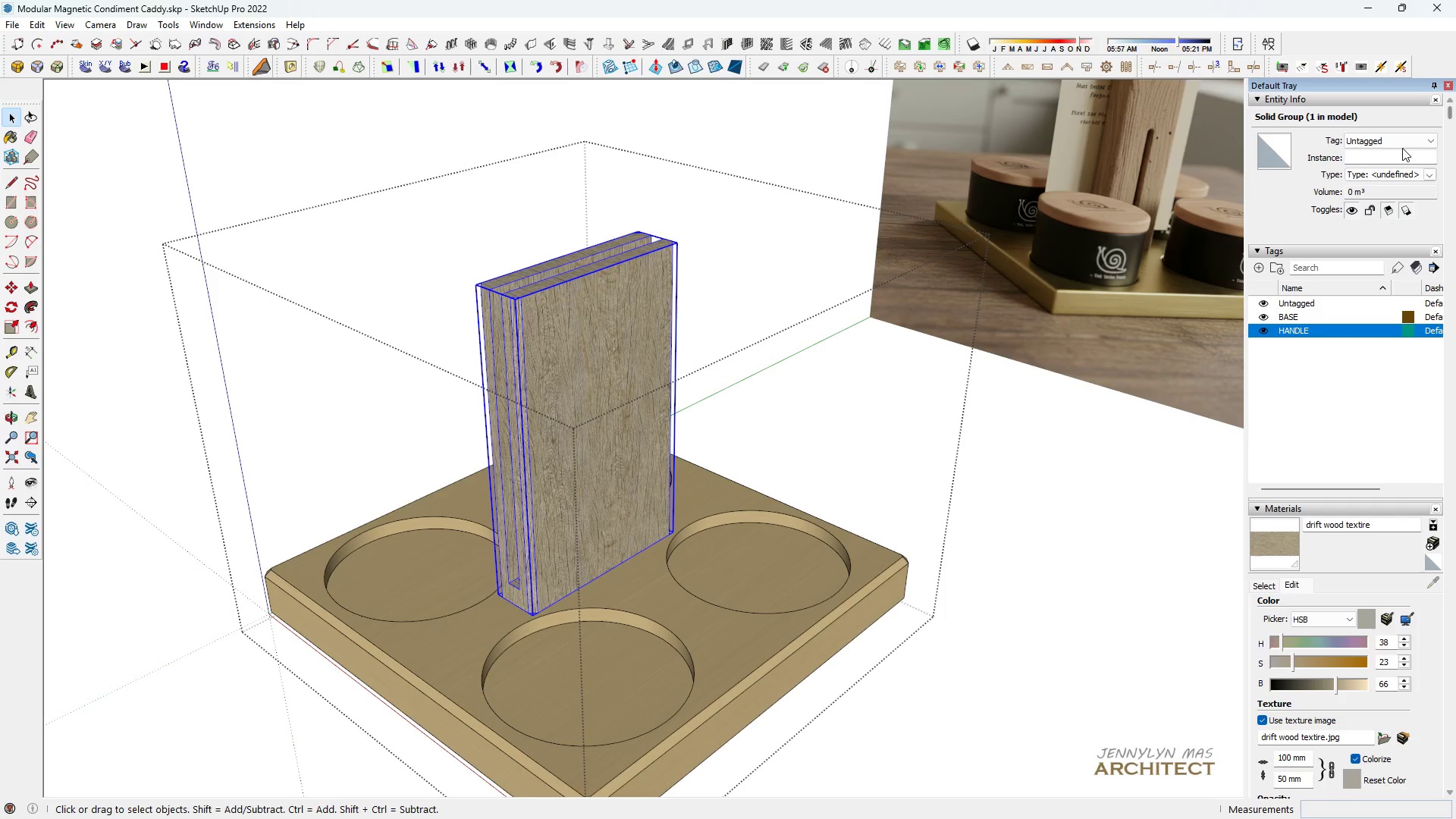 
left_click([1389, 140])
 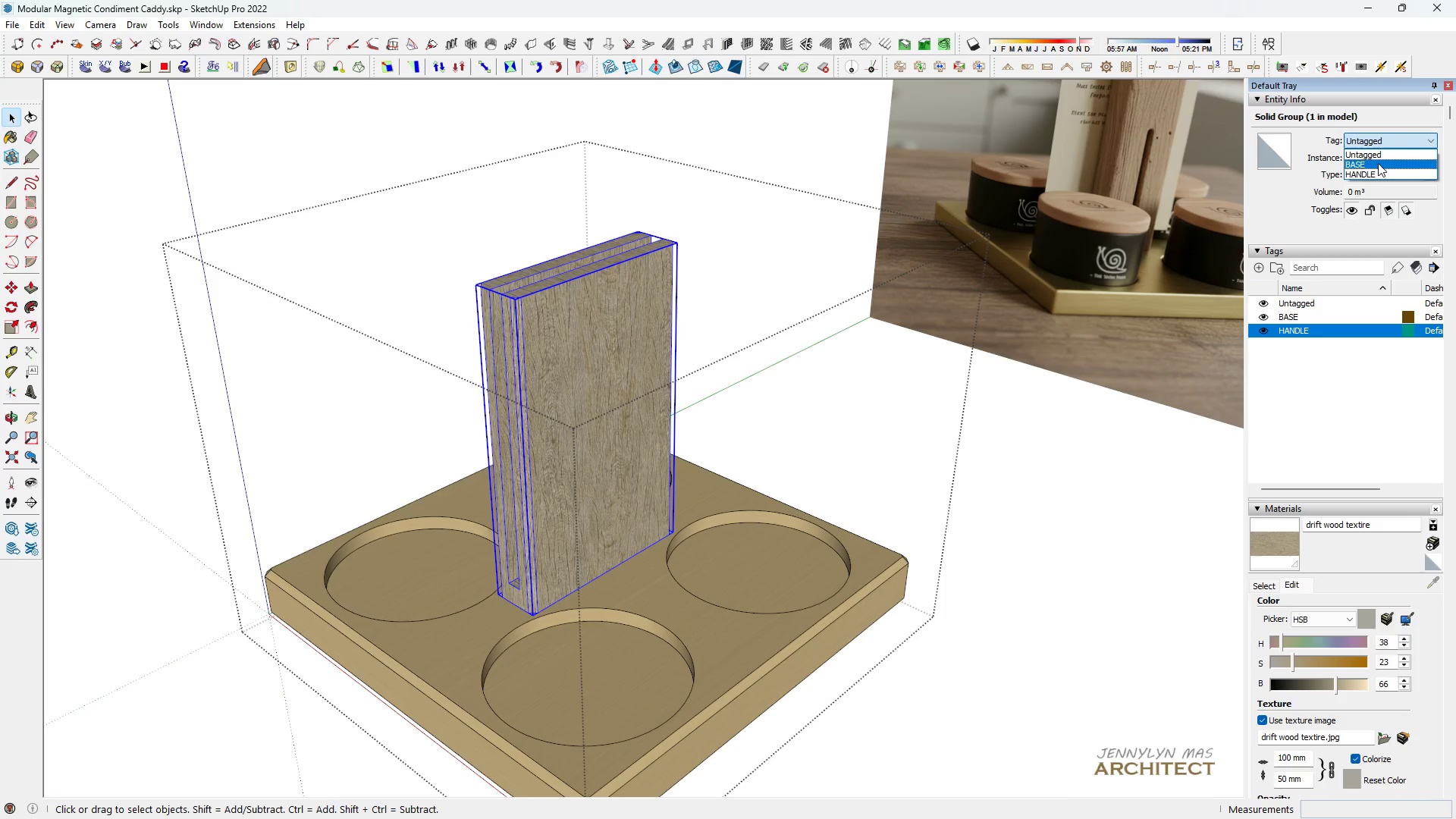 
left_click([1374, 172])
 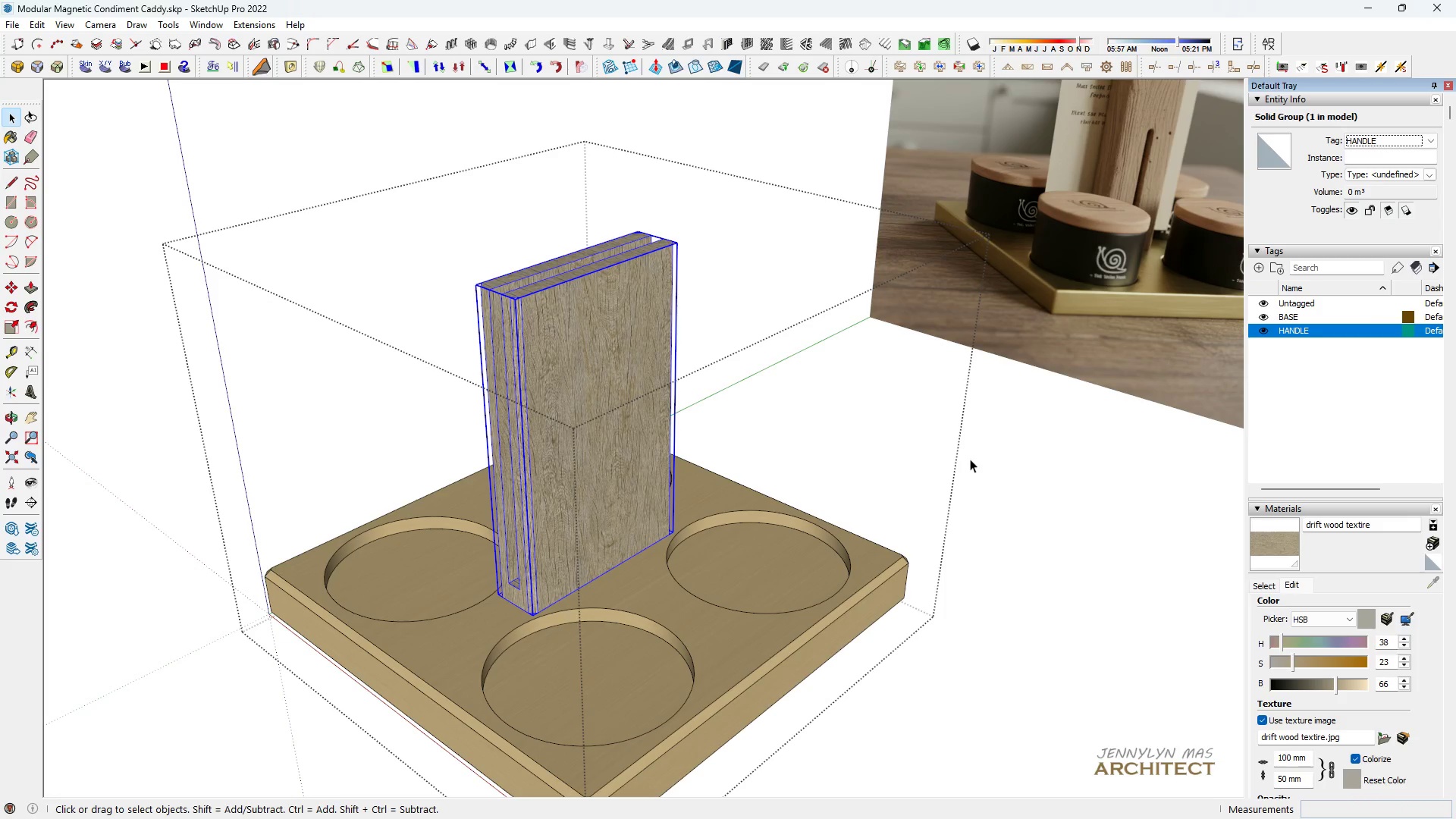 
double_click([970, 459])
 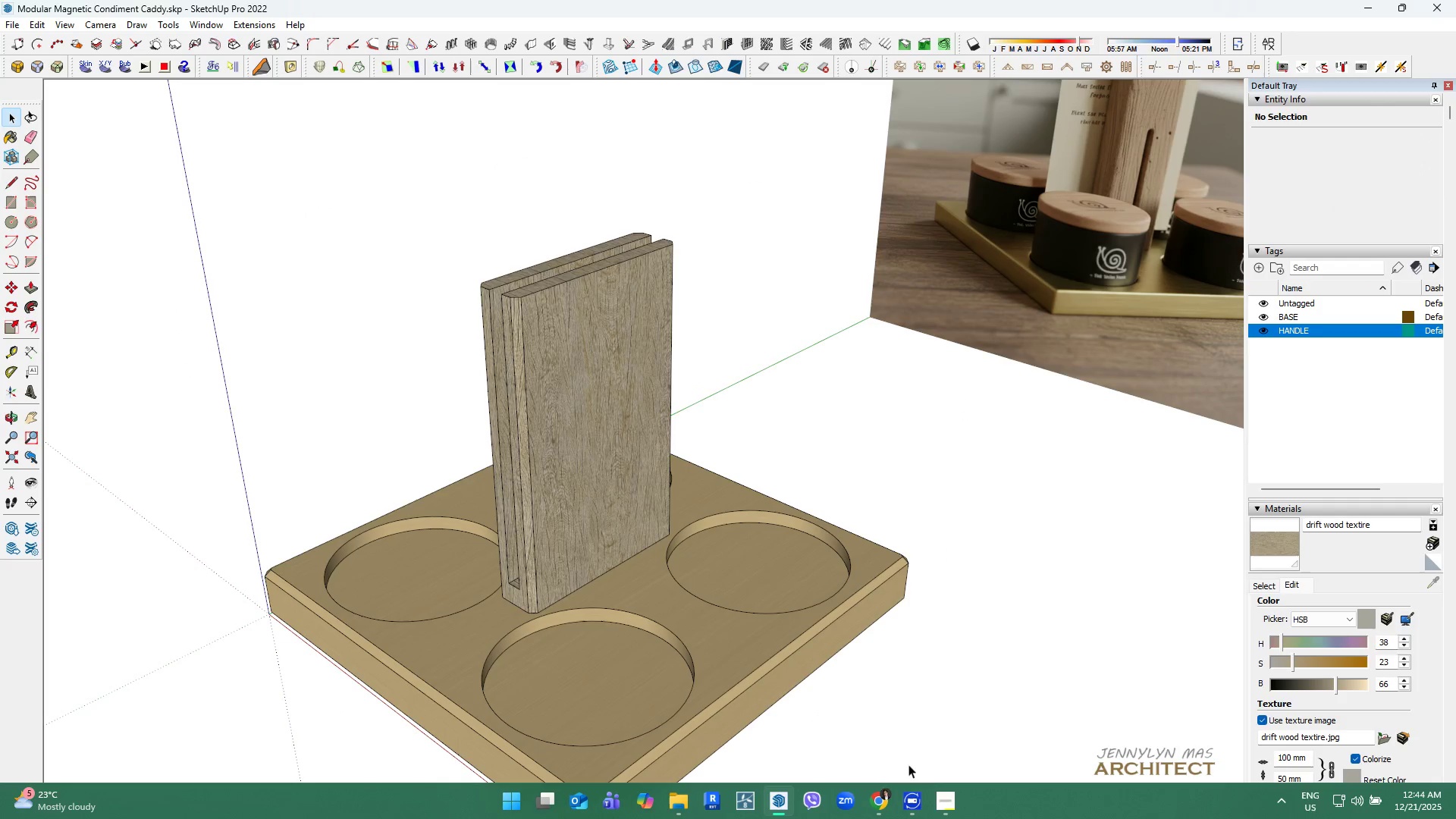 
left_click([941, 798])